 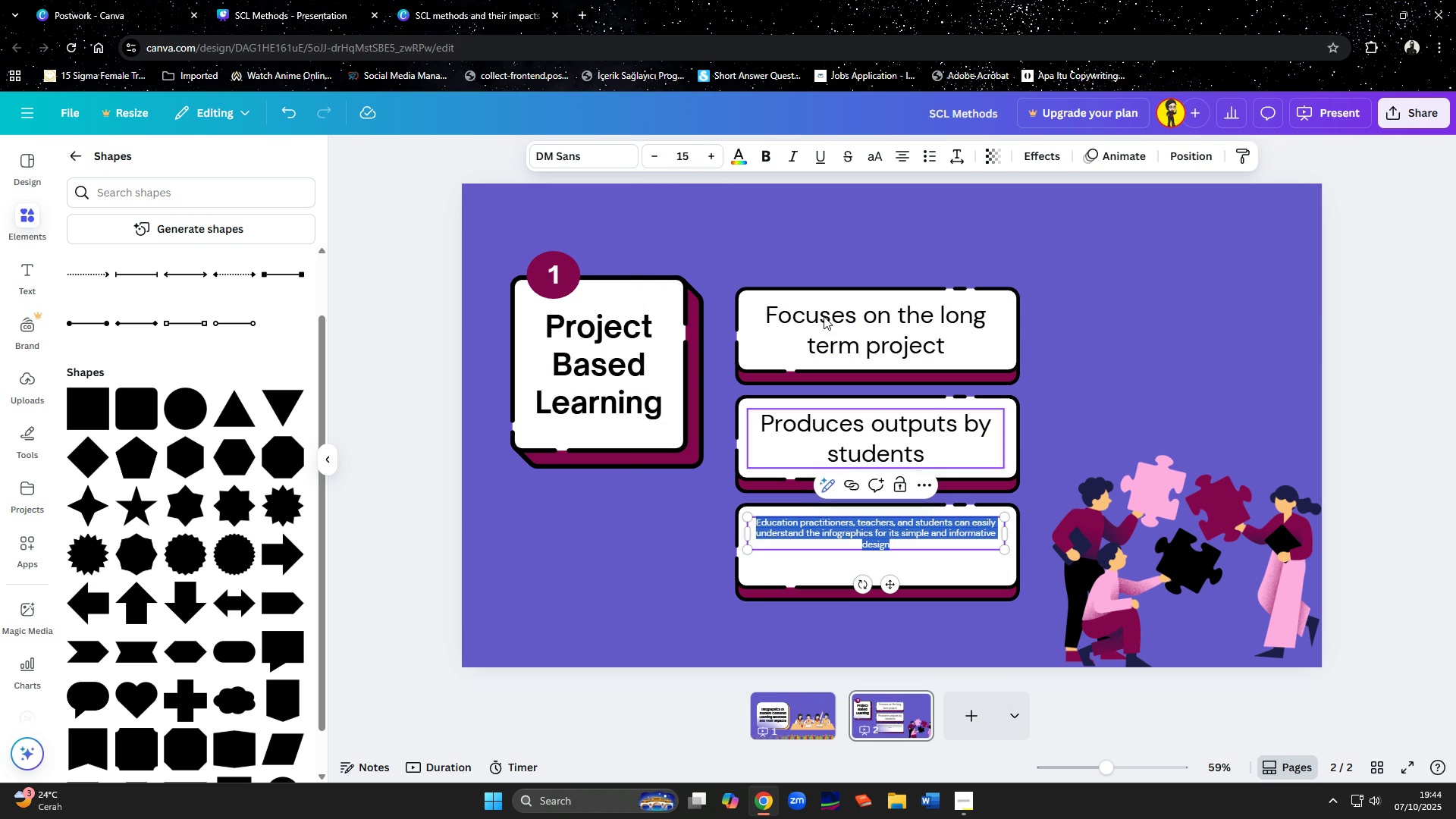 
double_click([704, 158])
 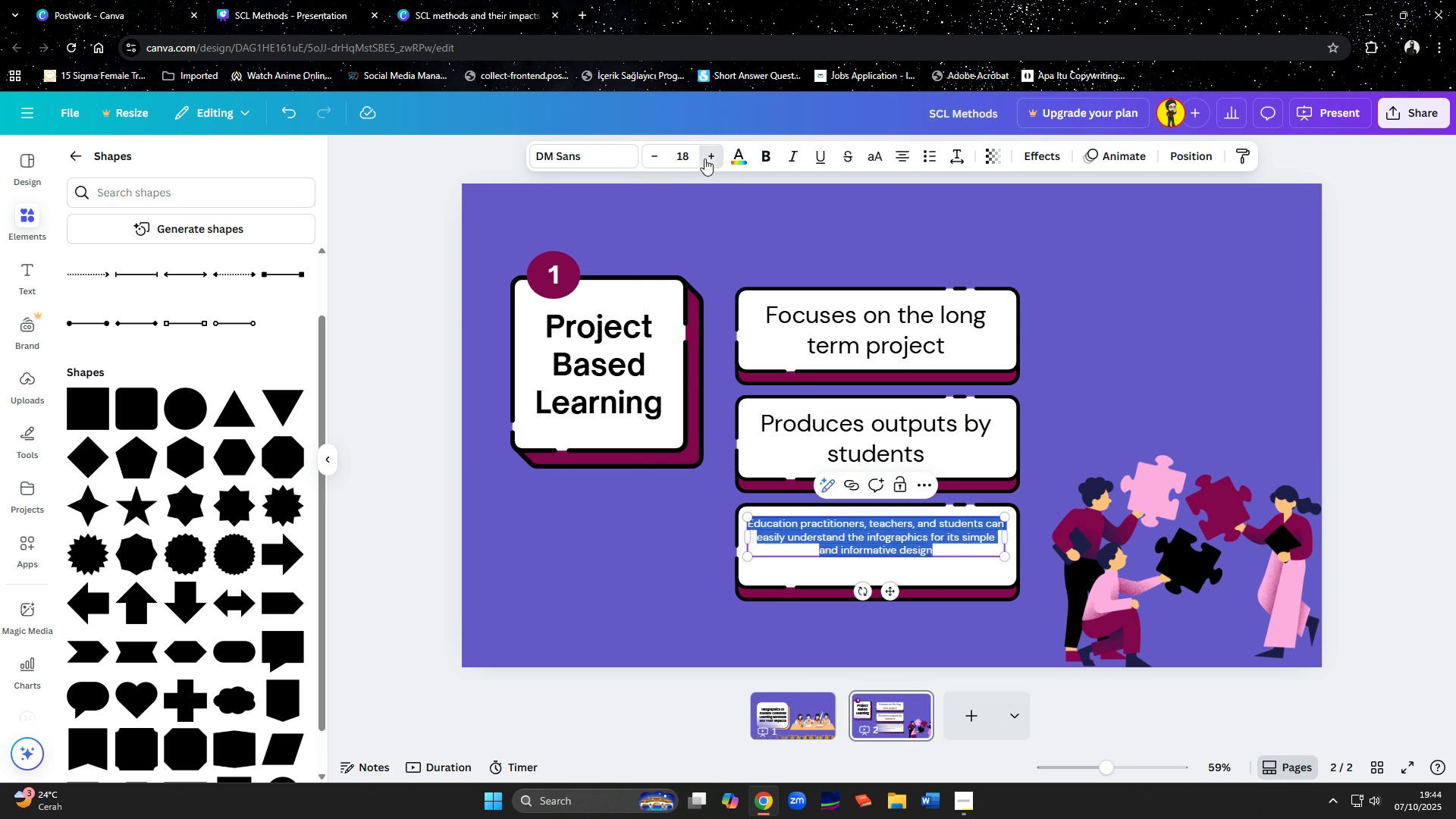 
triple_click([704, 158])
 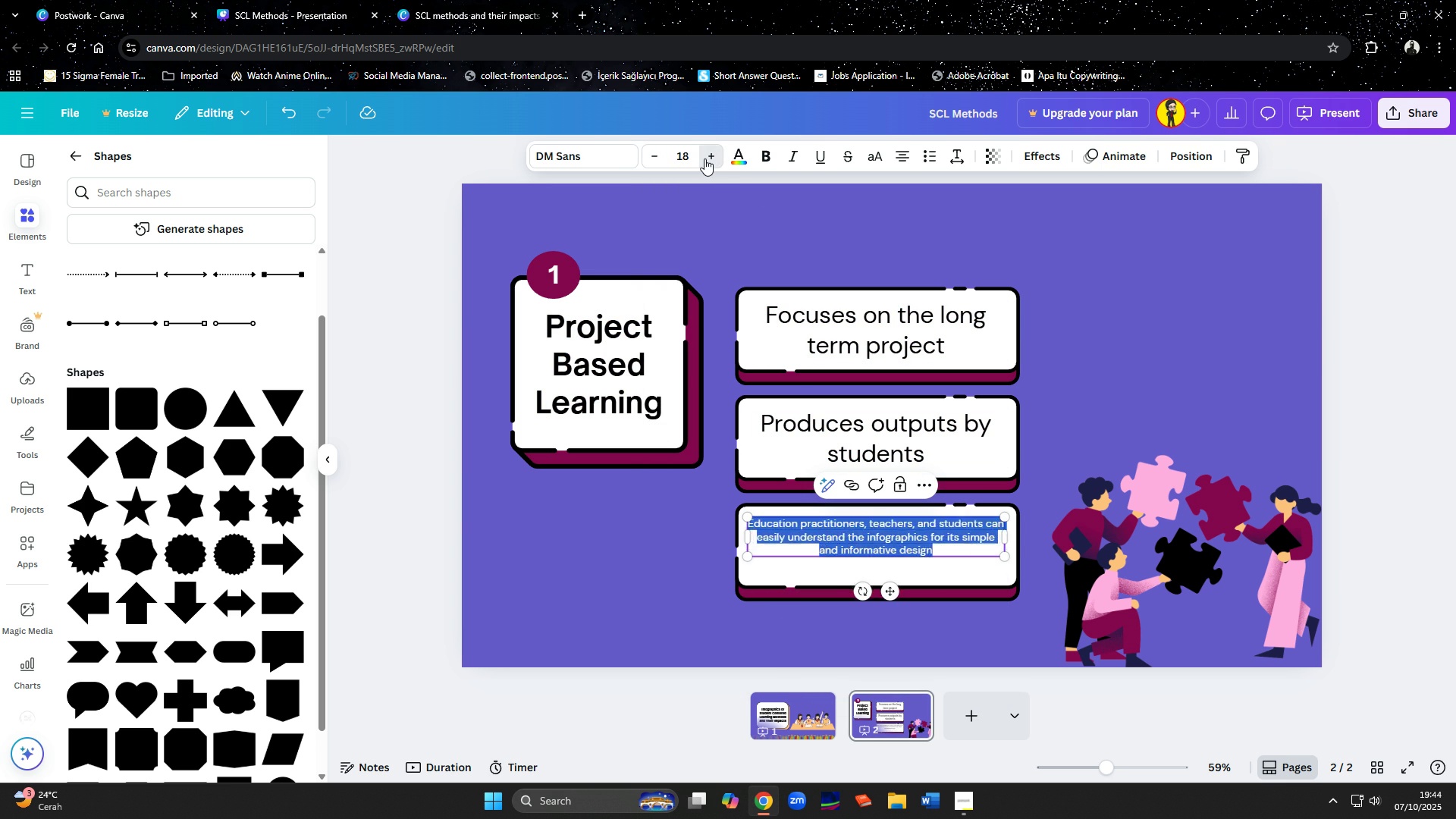 
triple_click([704, 158])
 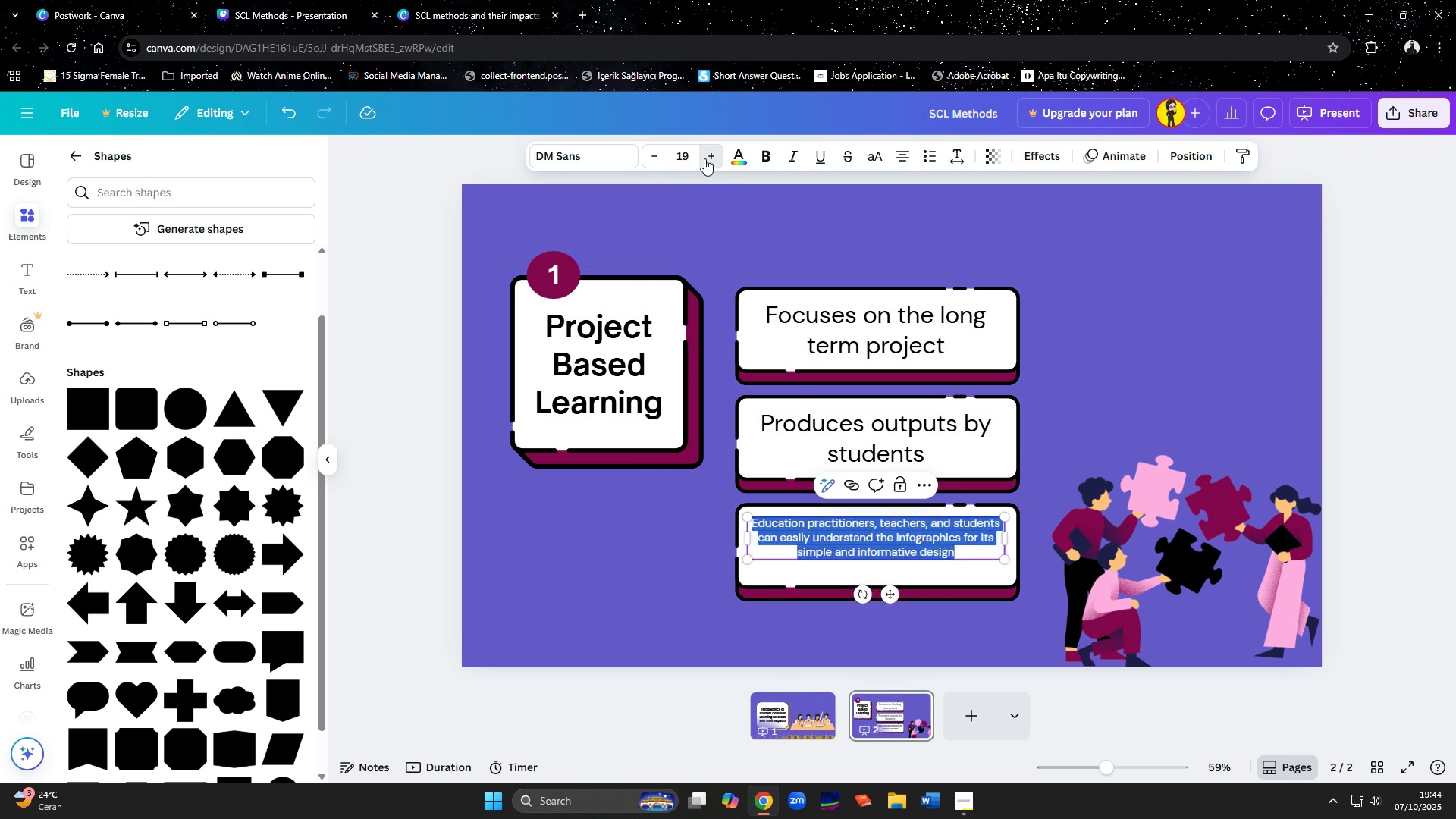 
triple_click([704, 158])
 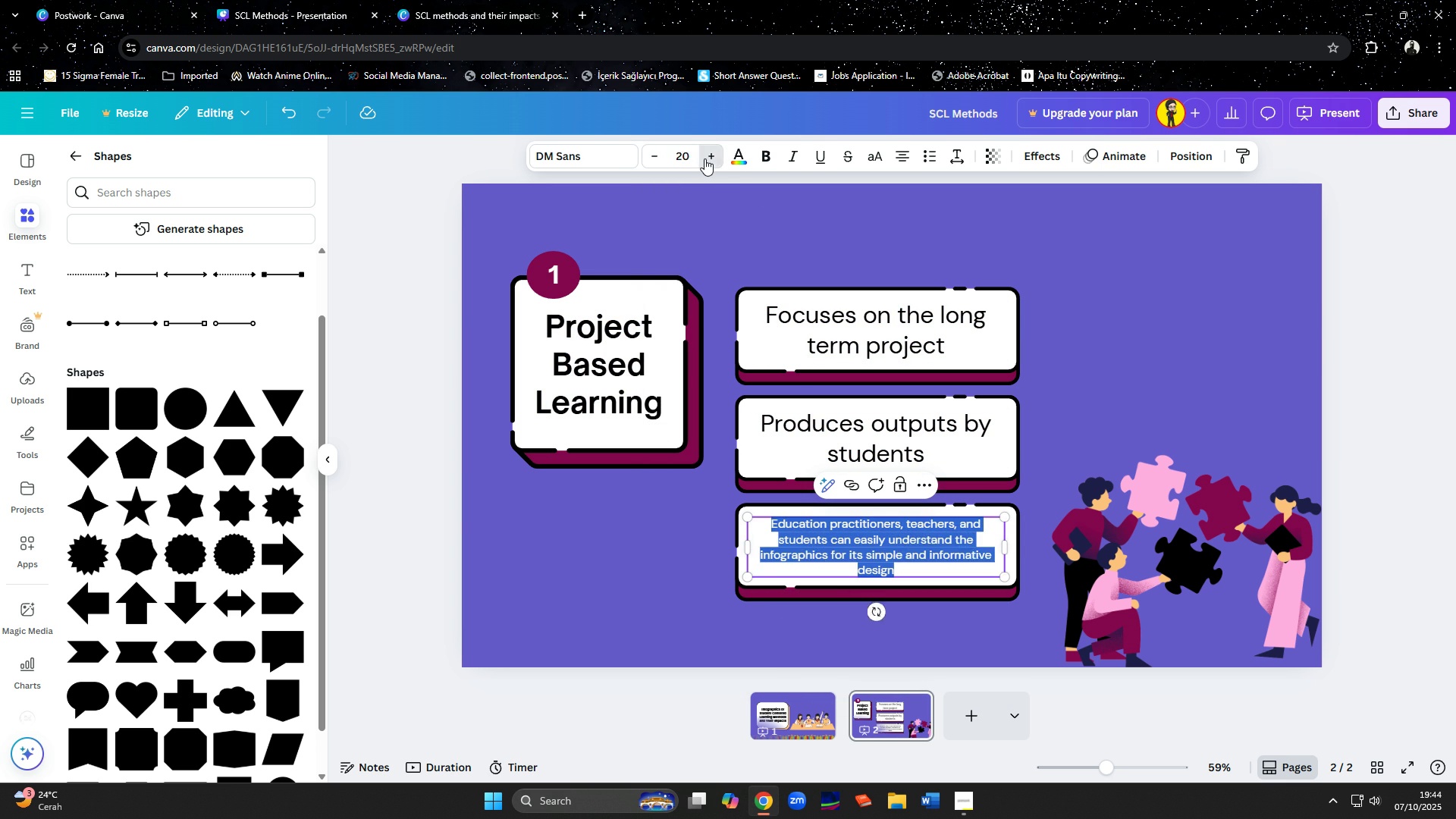 
triple_click([704, 158])
 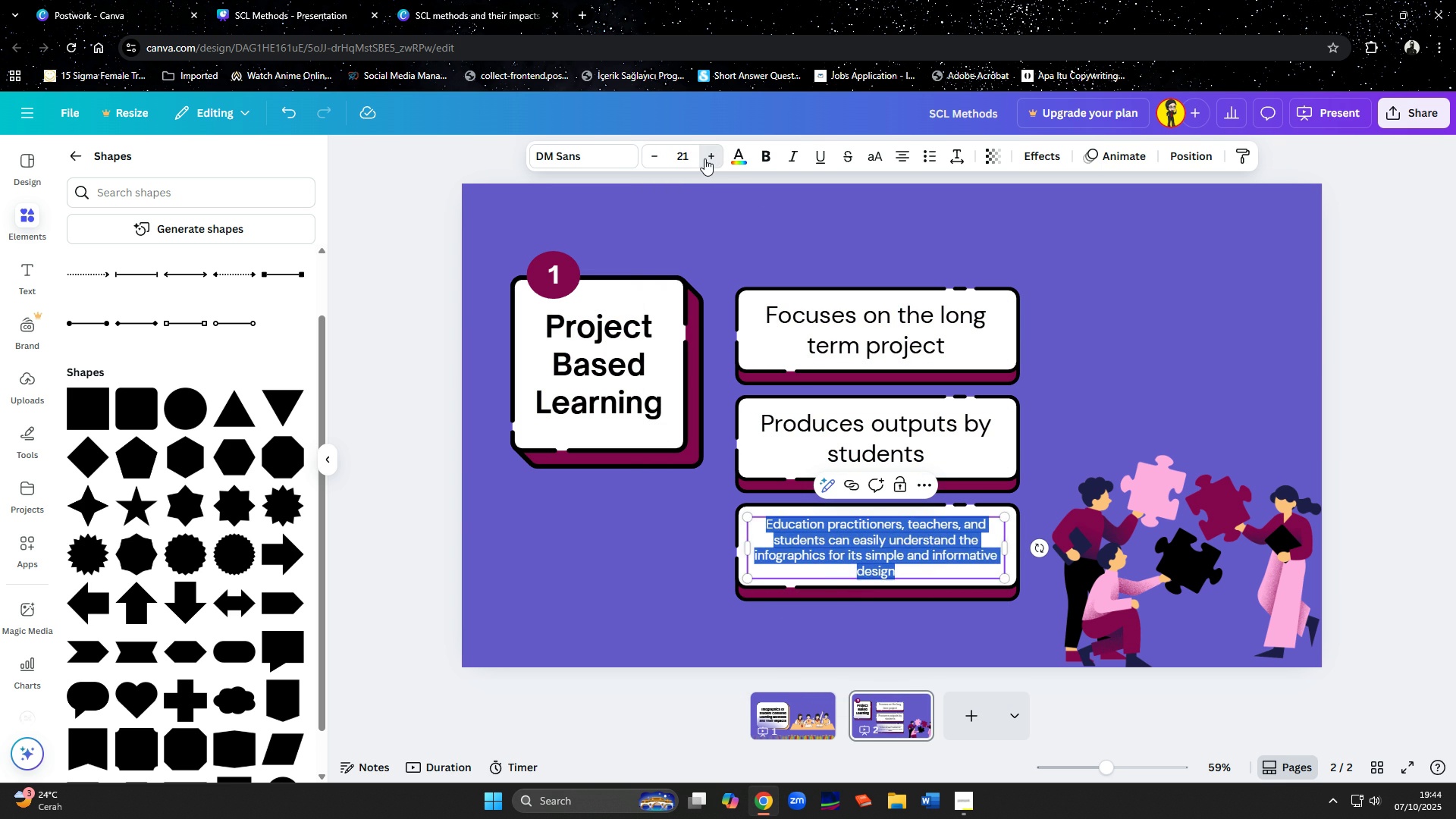 
triple_click([704, 158])
 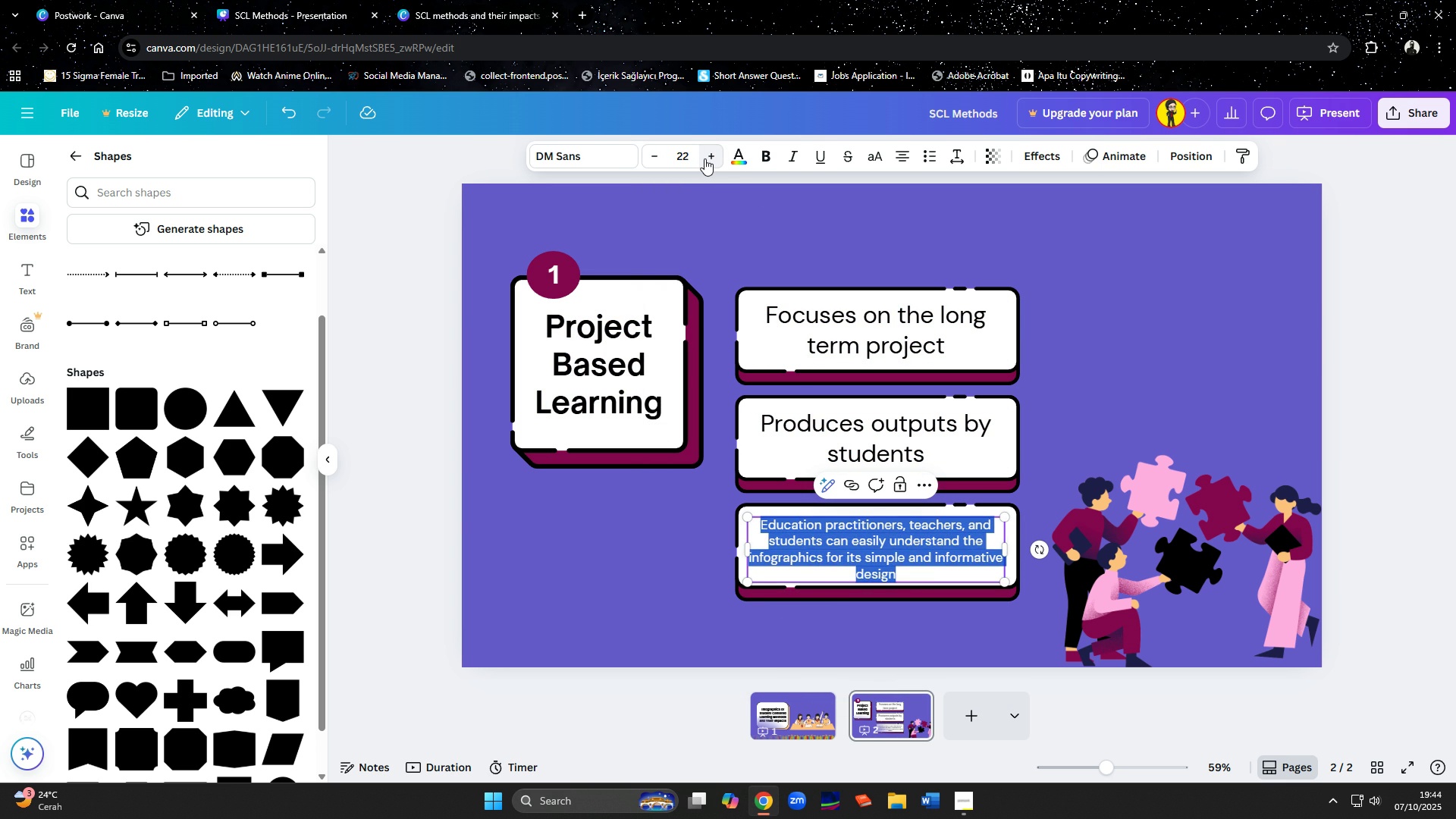 
left_click([704, 158])
 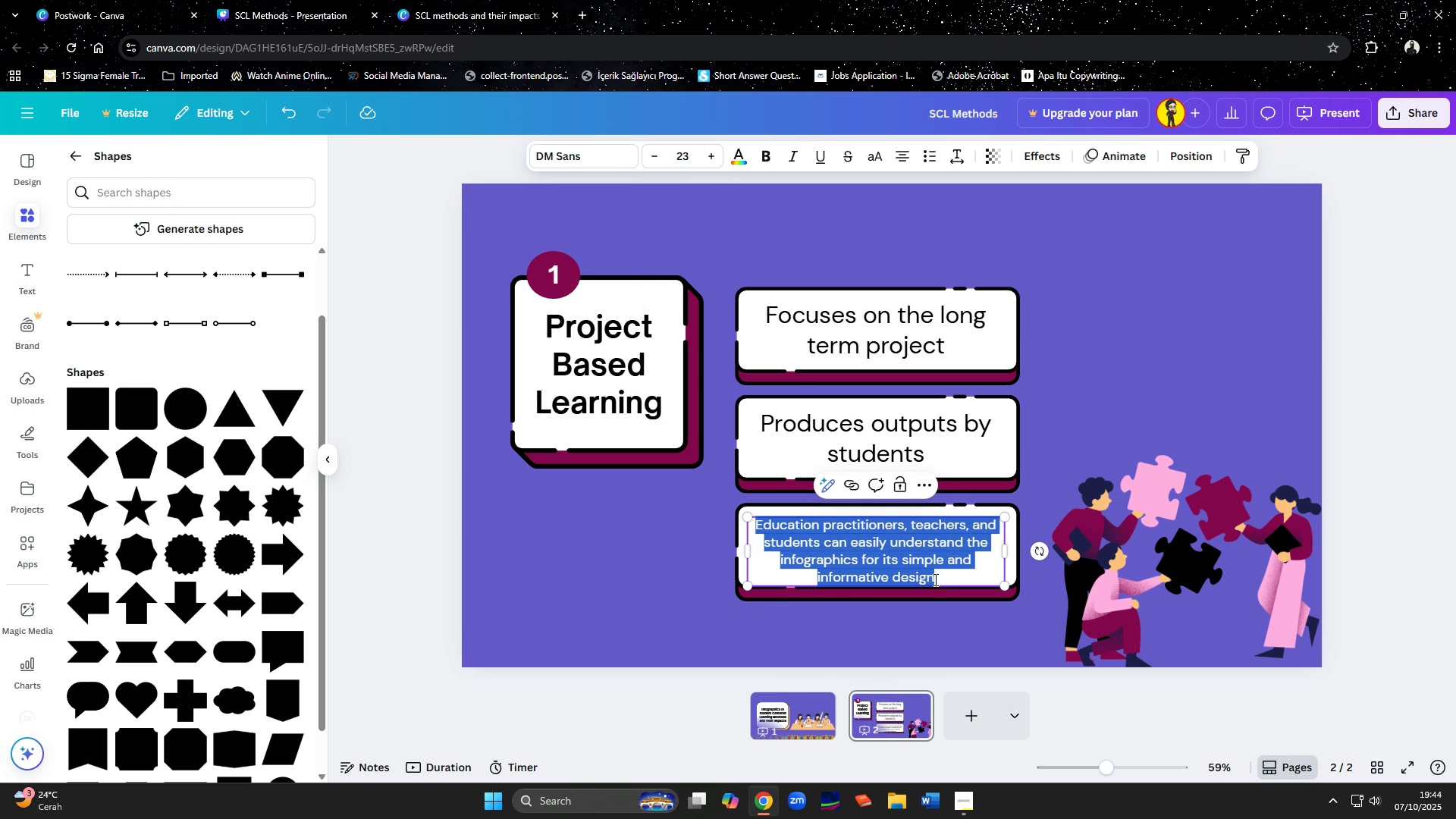 
left_click([944, 580])
 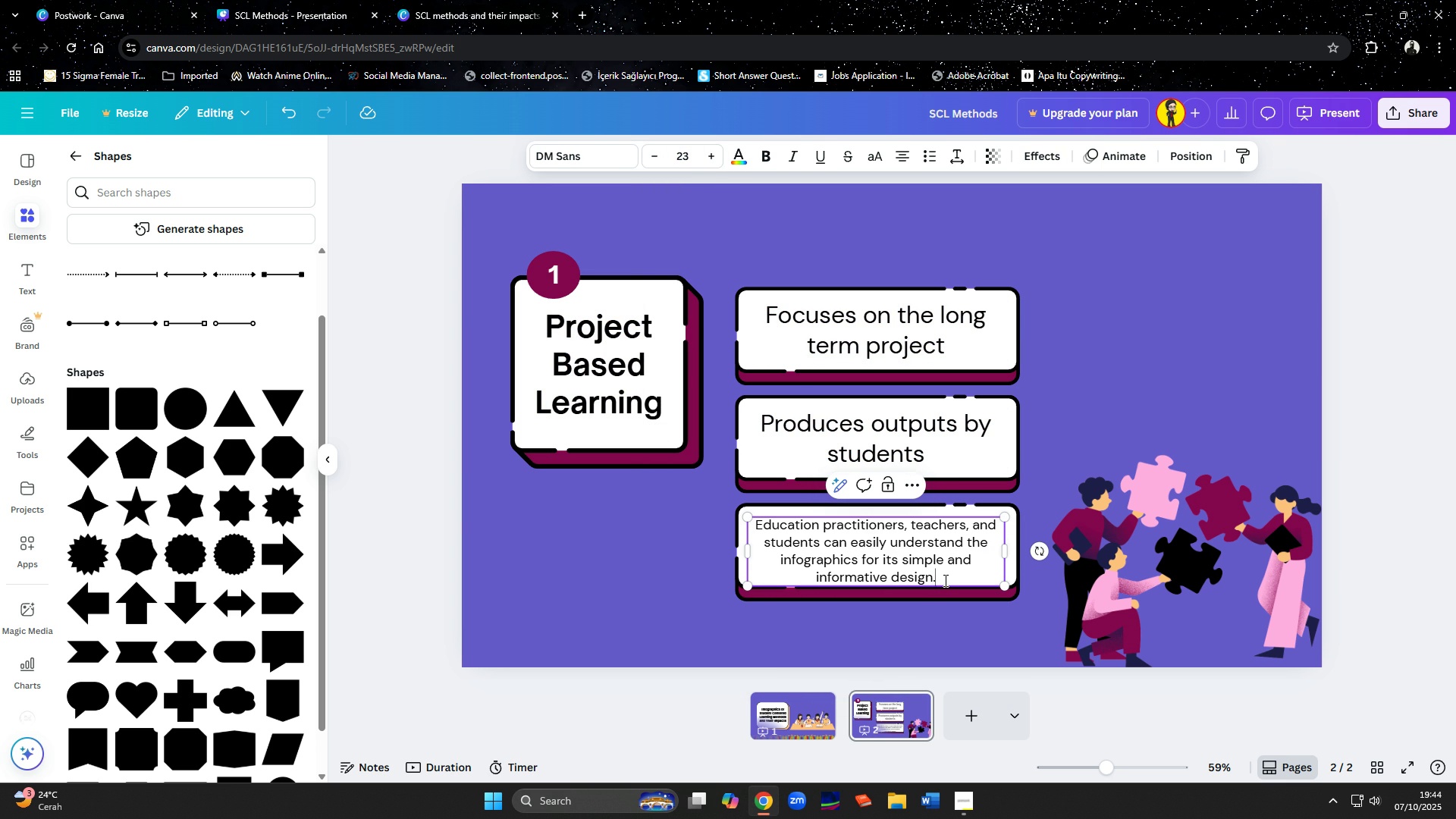 
key(Period)
 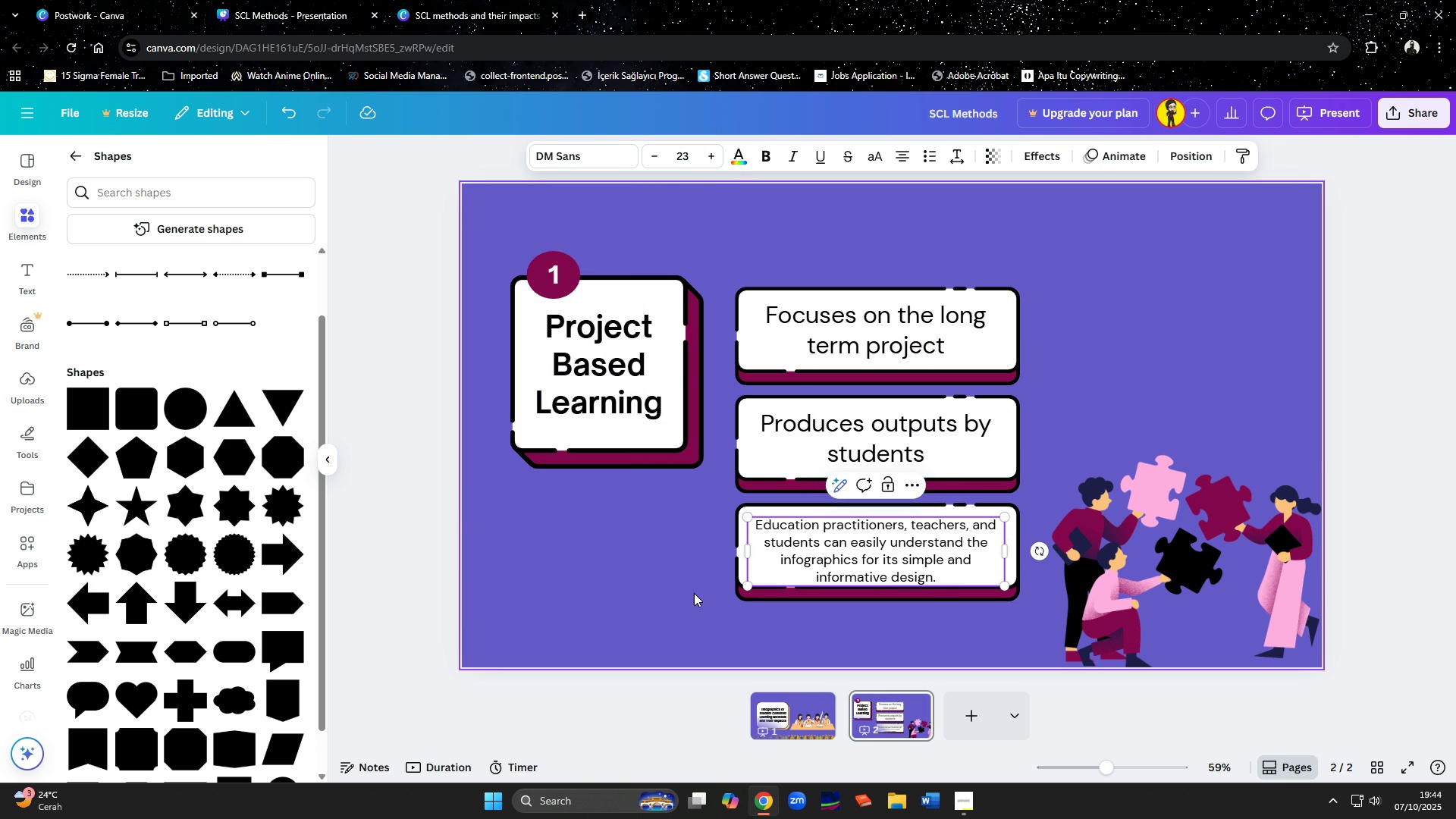 
double_click([850, 552])
 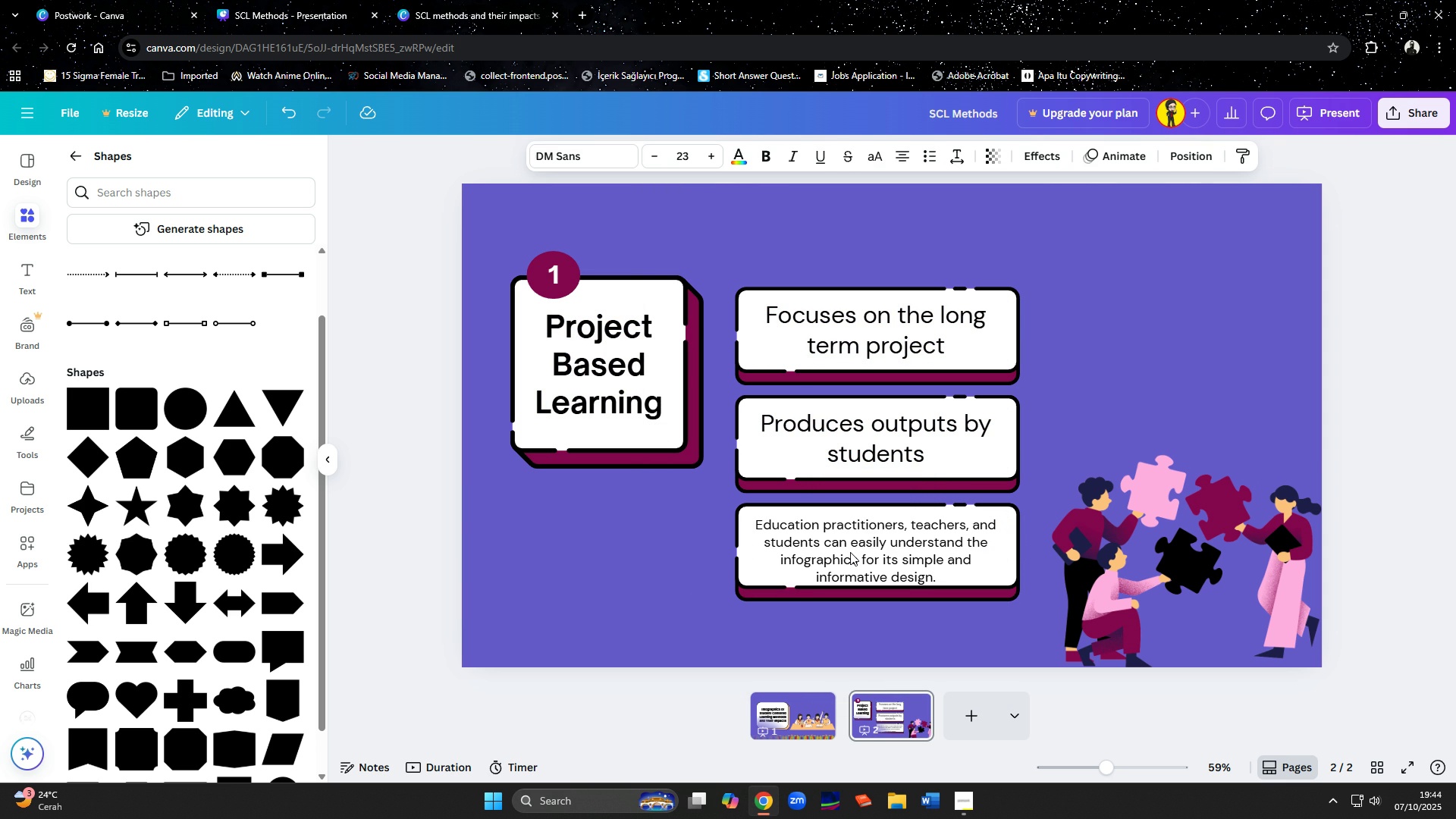 
key(ArrowUp)
 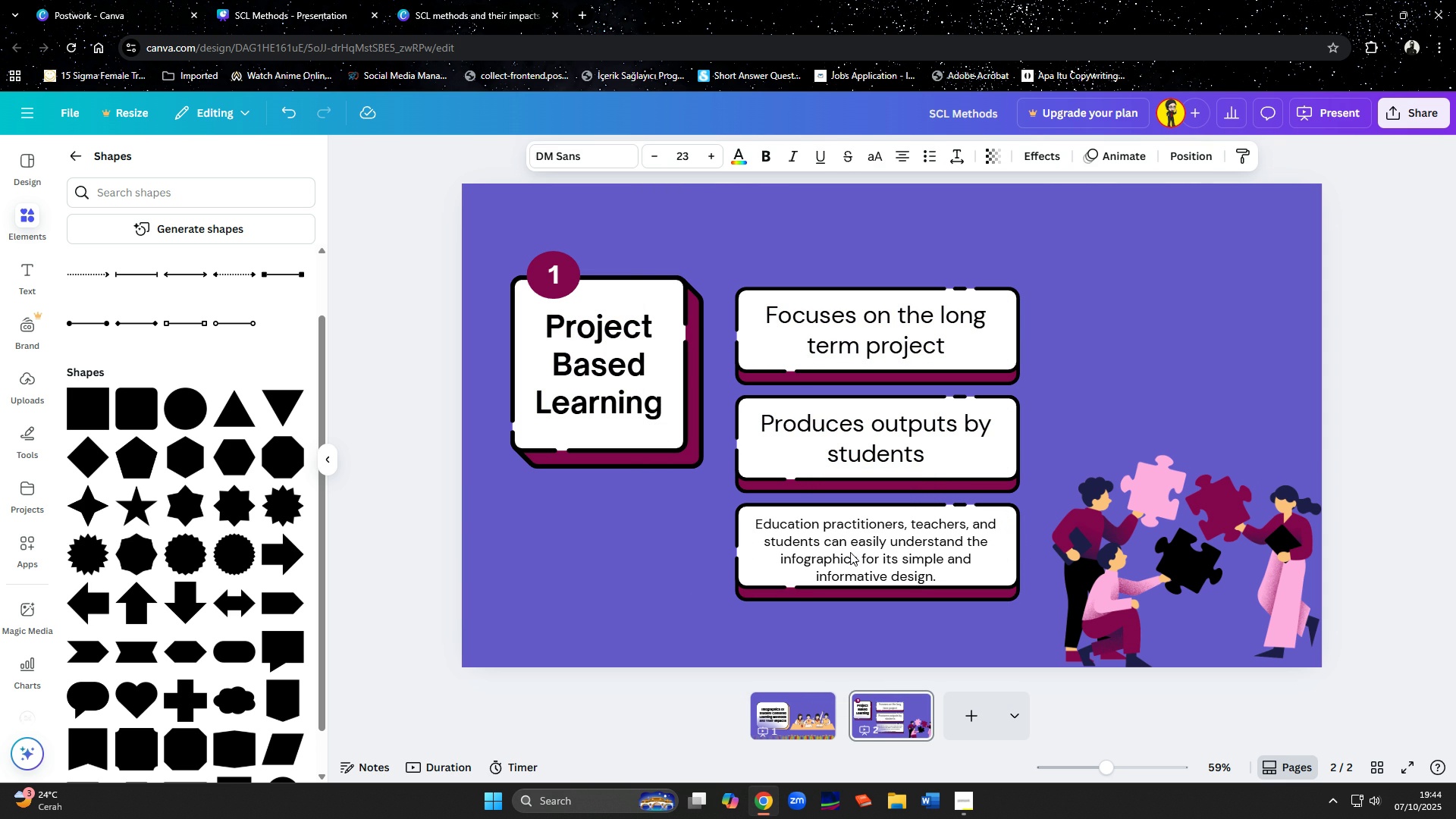 
key(ArrowUp)
 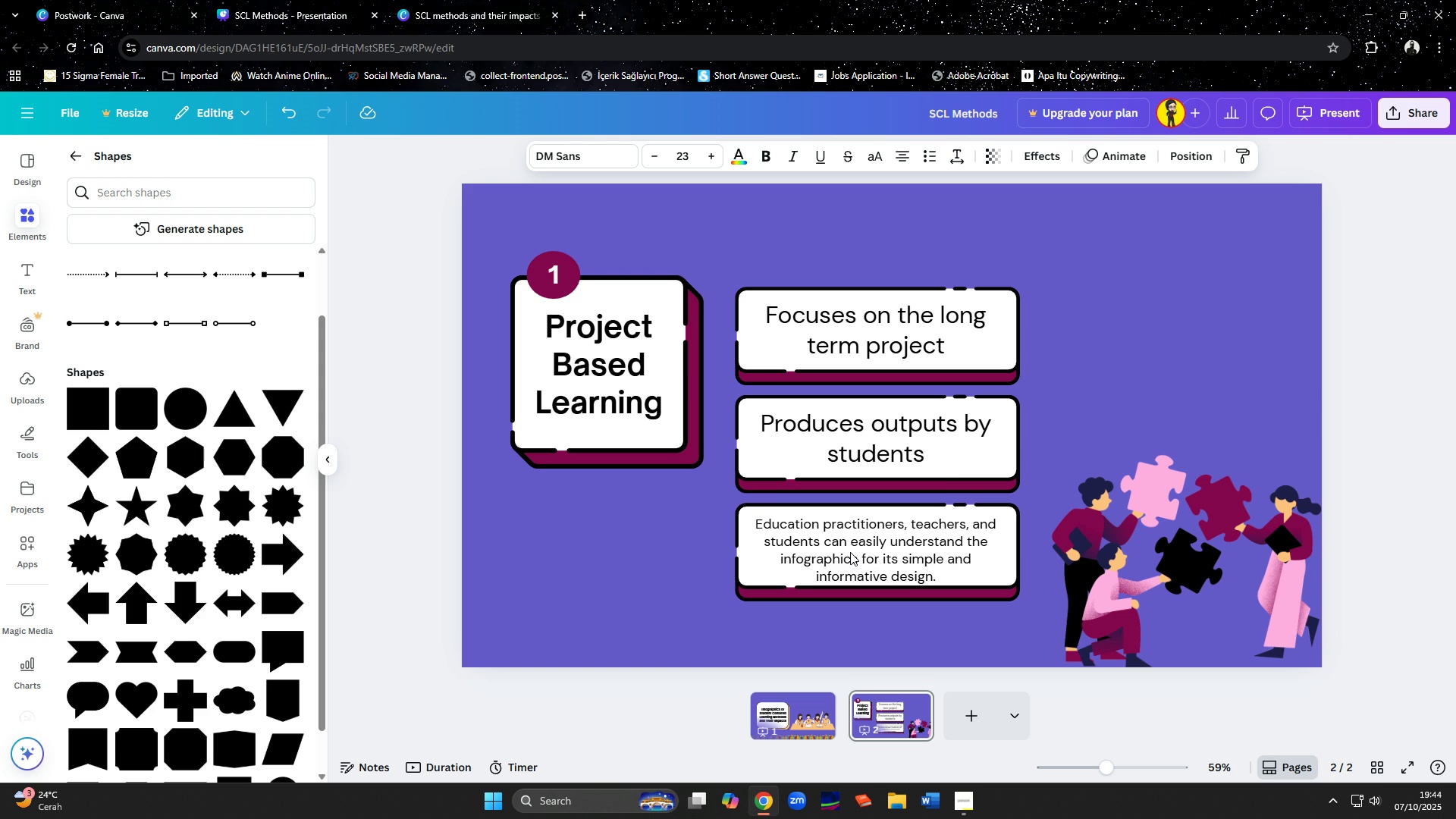 
key(ArrowUp)
 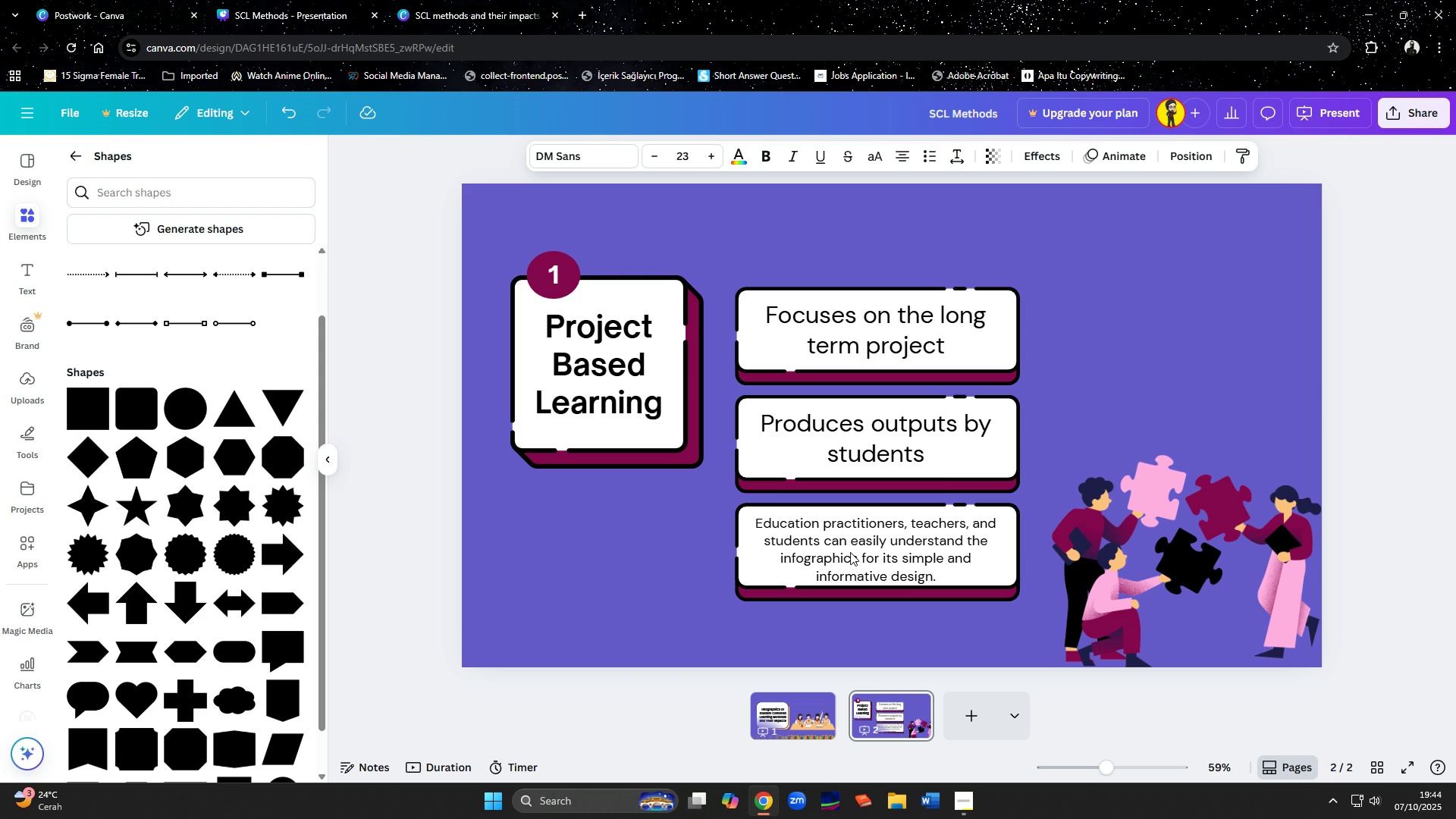 
key(ArrowUp)
 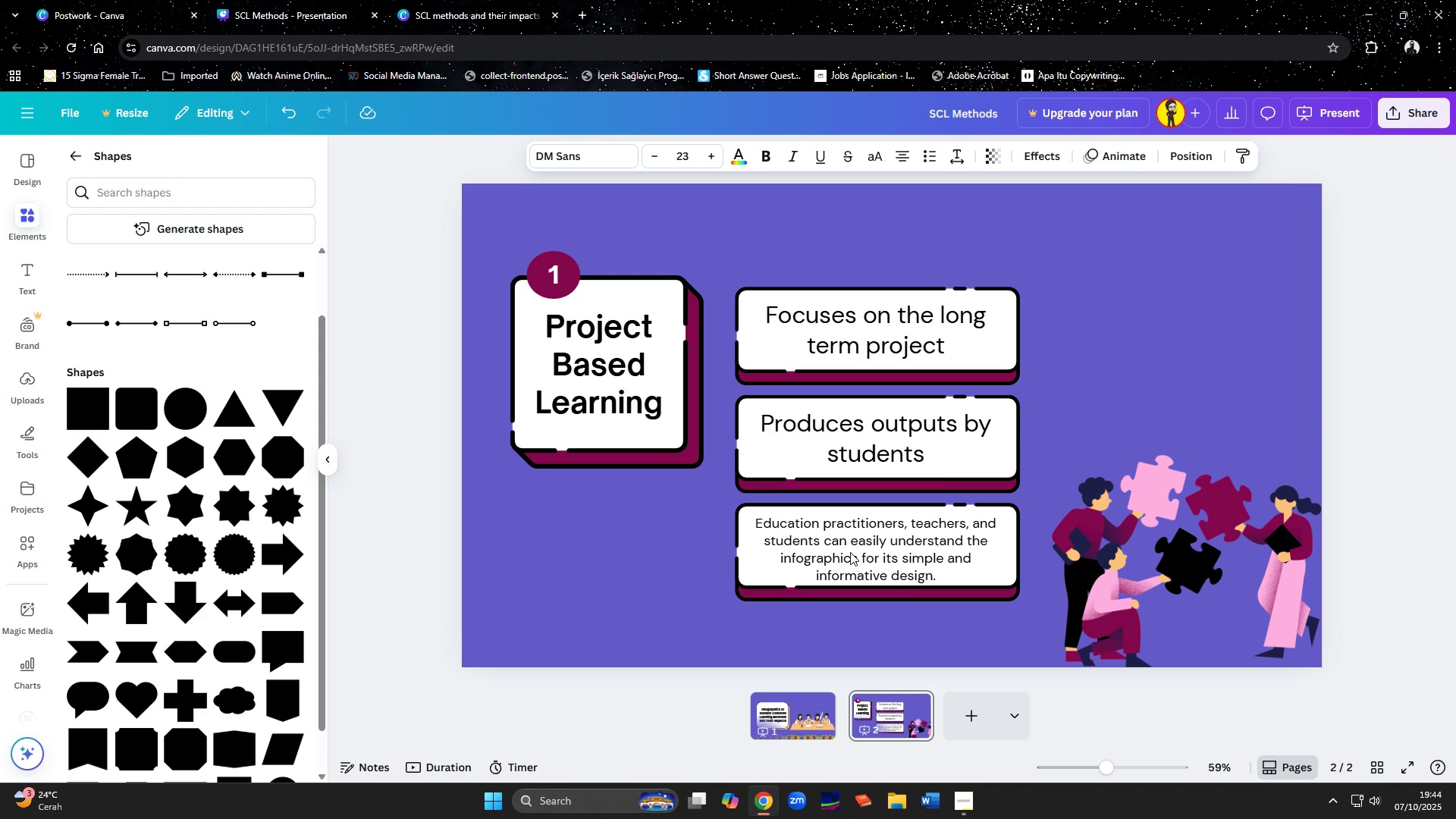 
key(ArrowUp)
 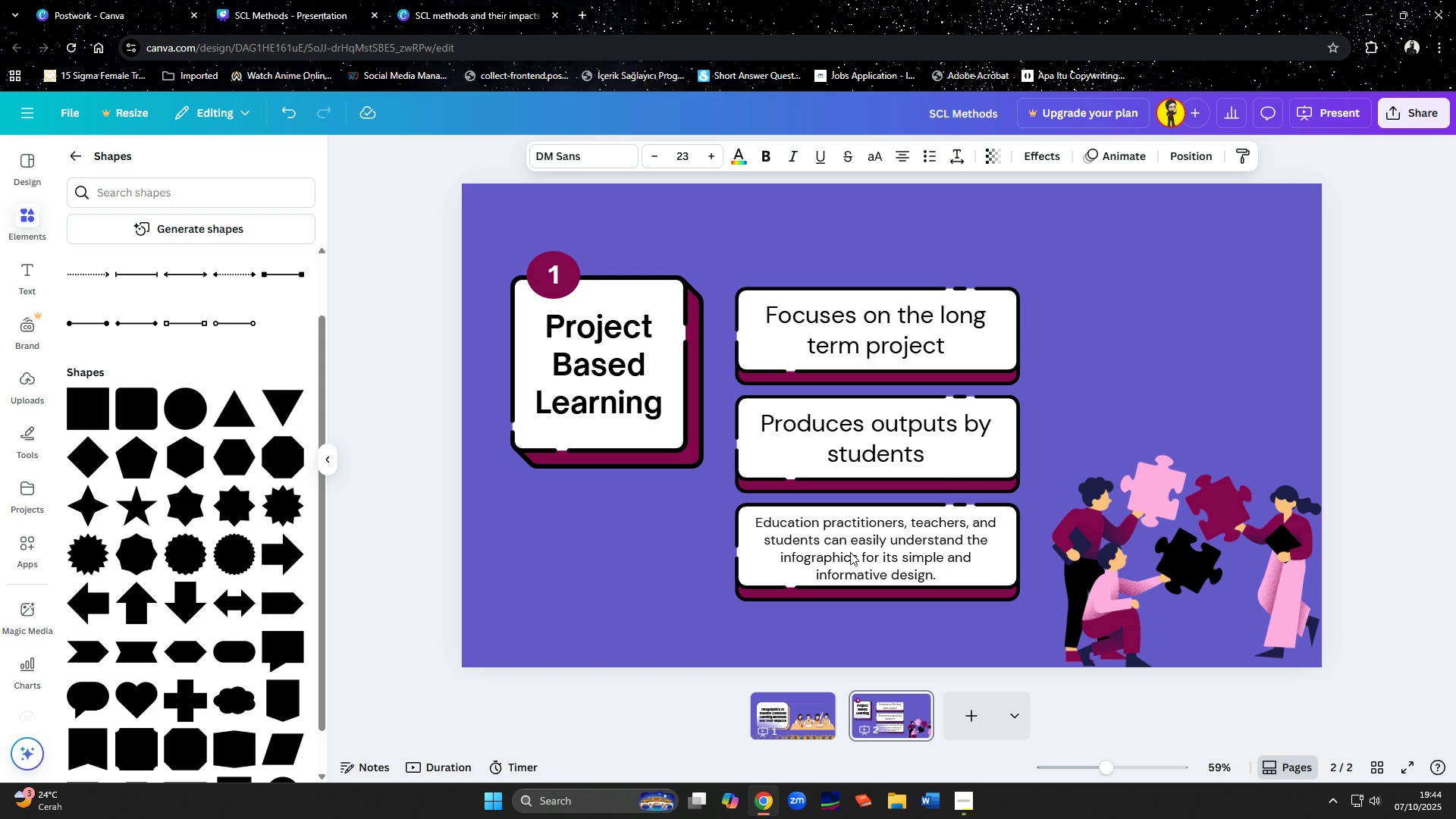 
key(ArrowUp)
 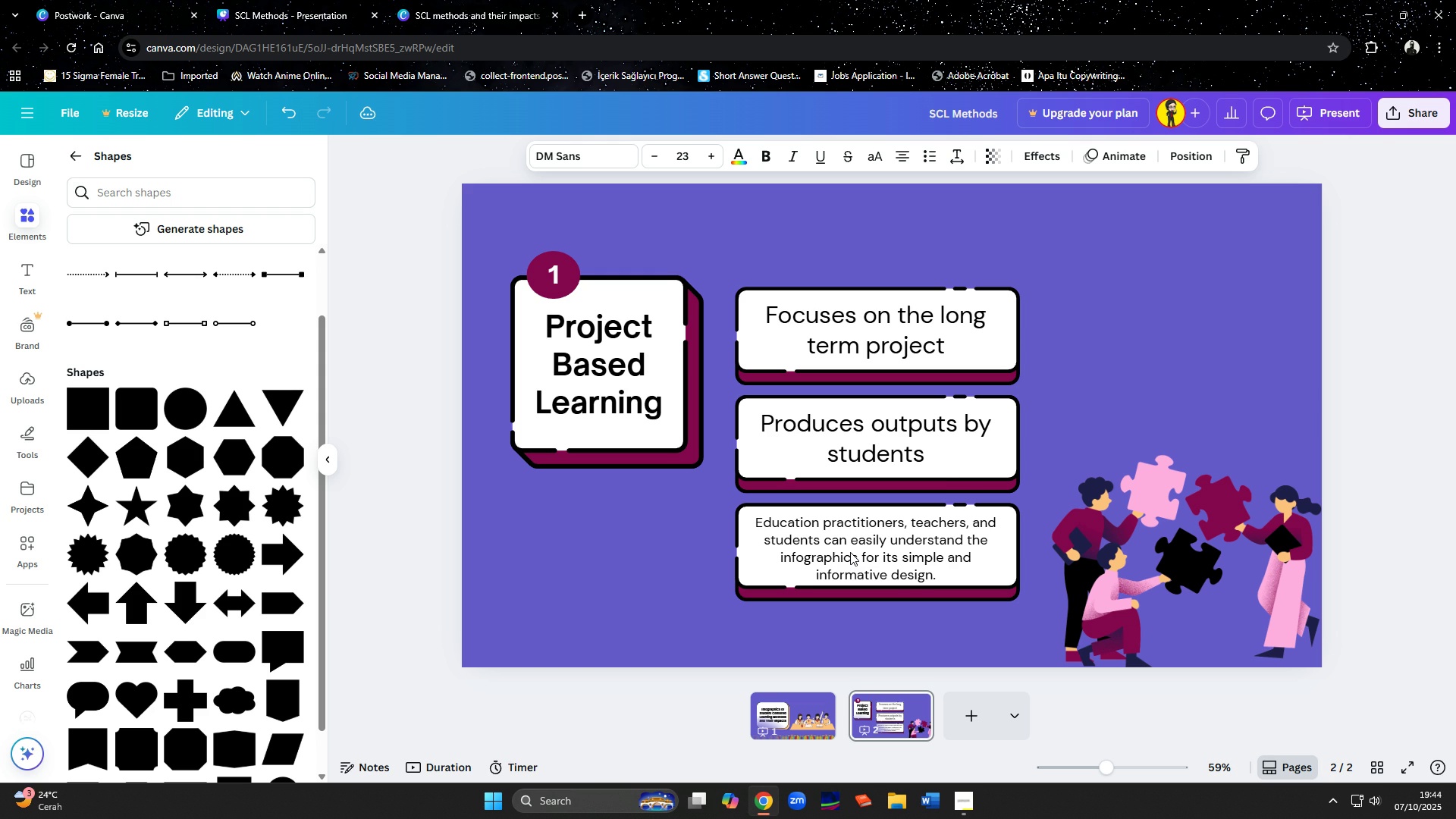 
key(ArrowUp)
 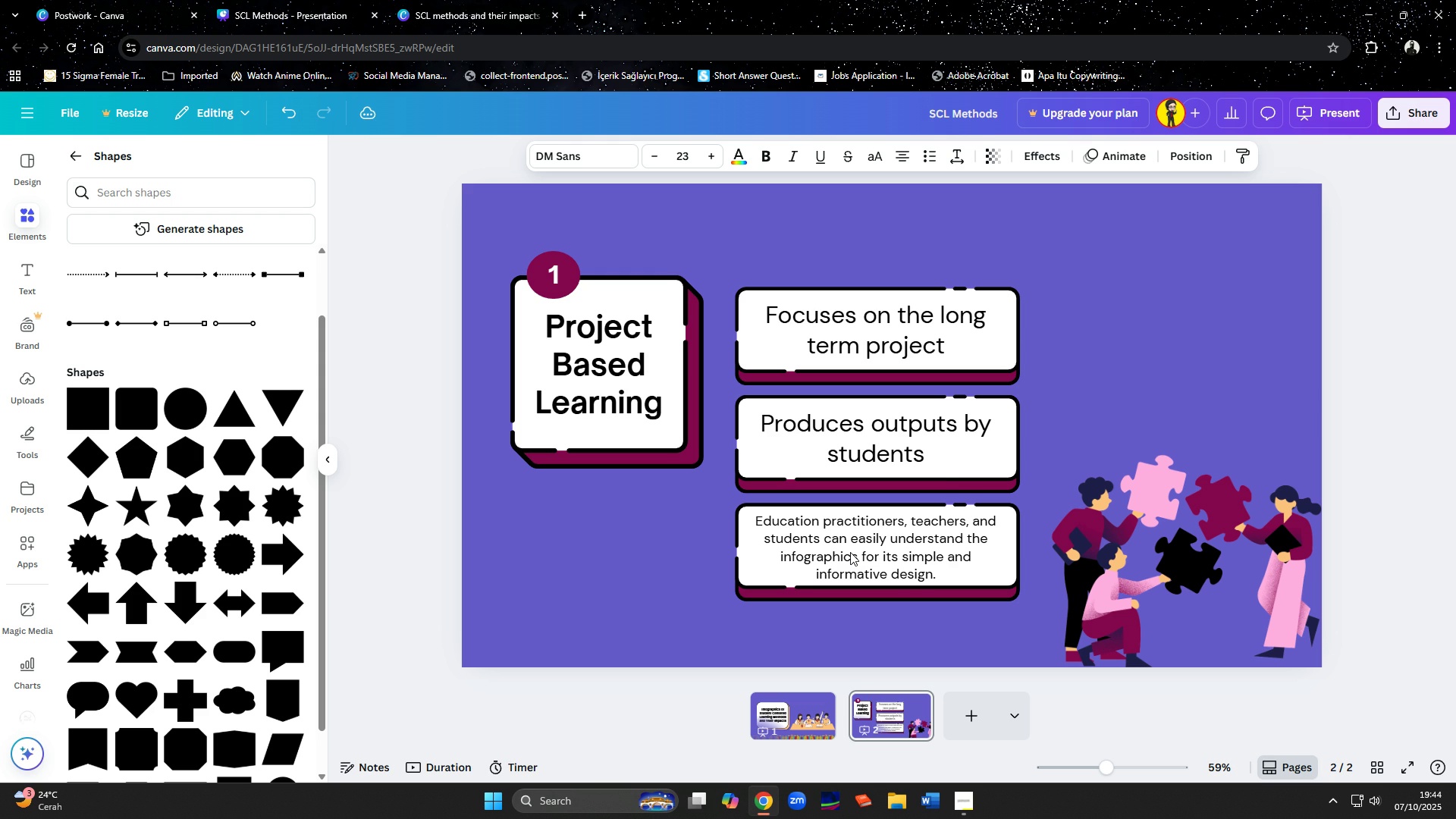 
key(ArrowUp)
 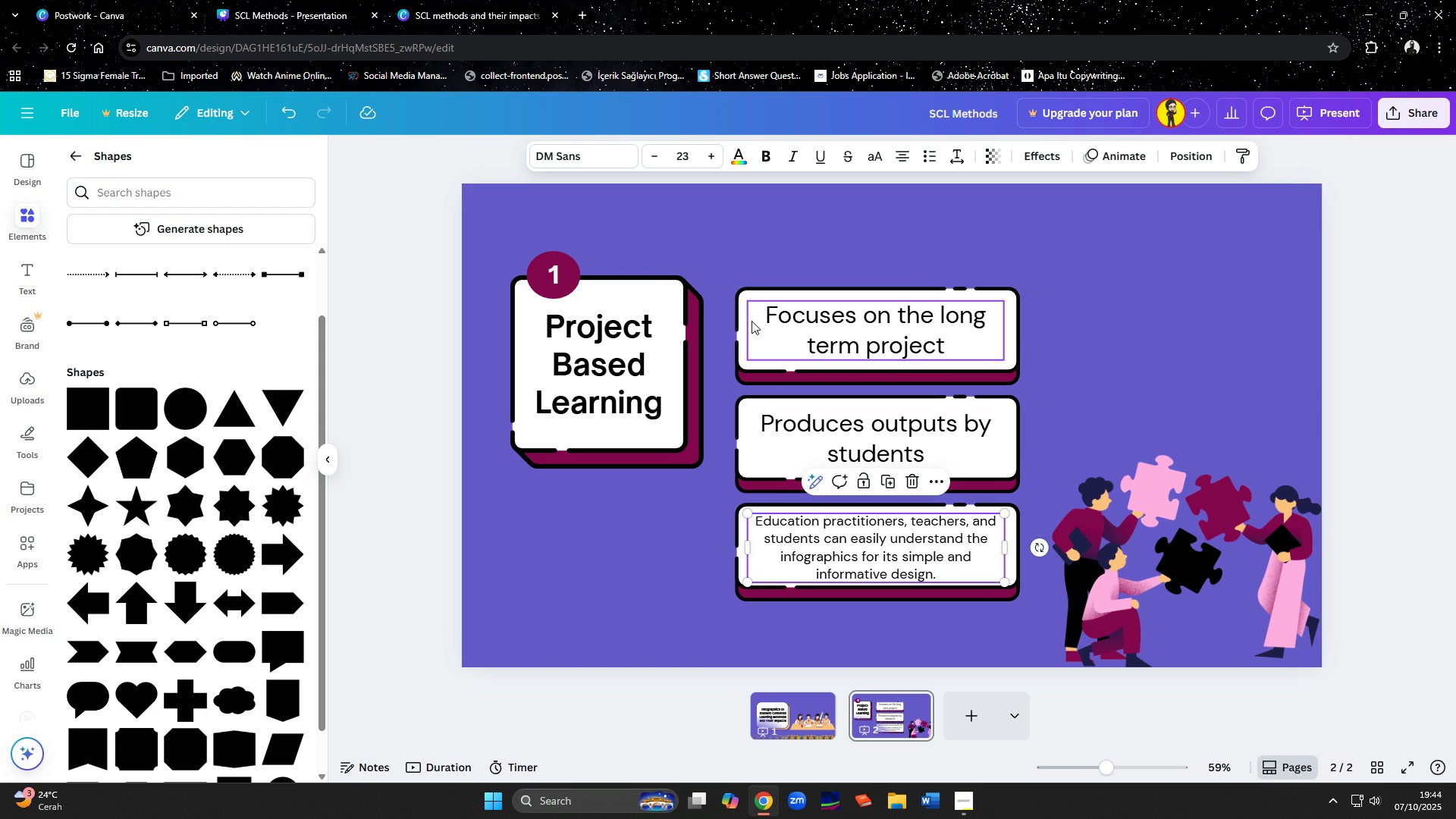 
left_click([437, 0])
 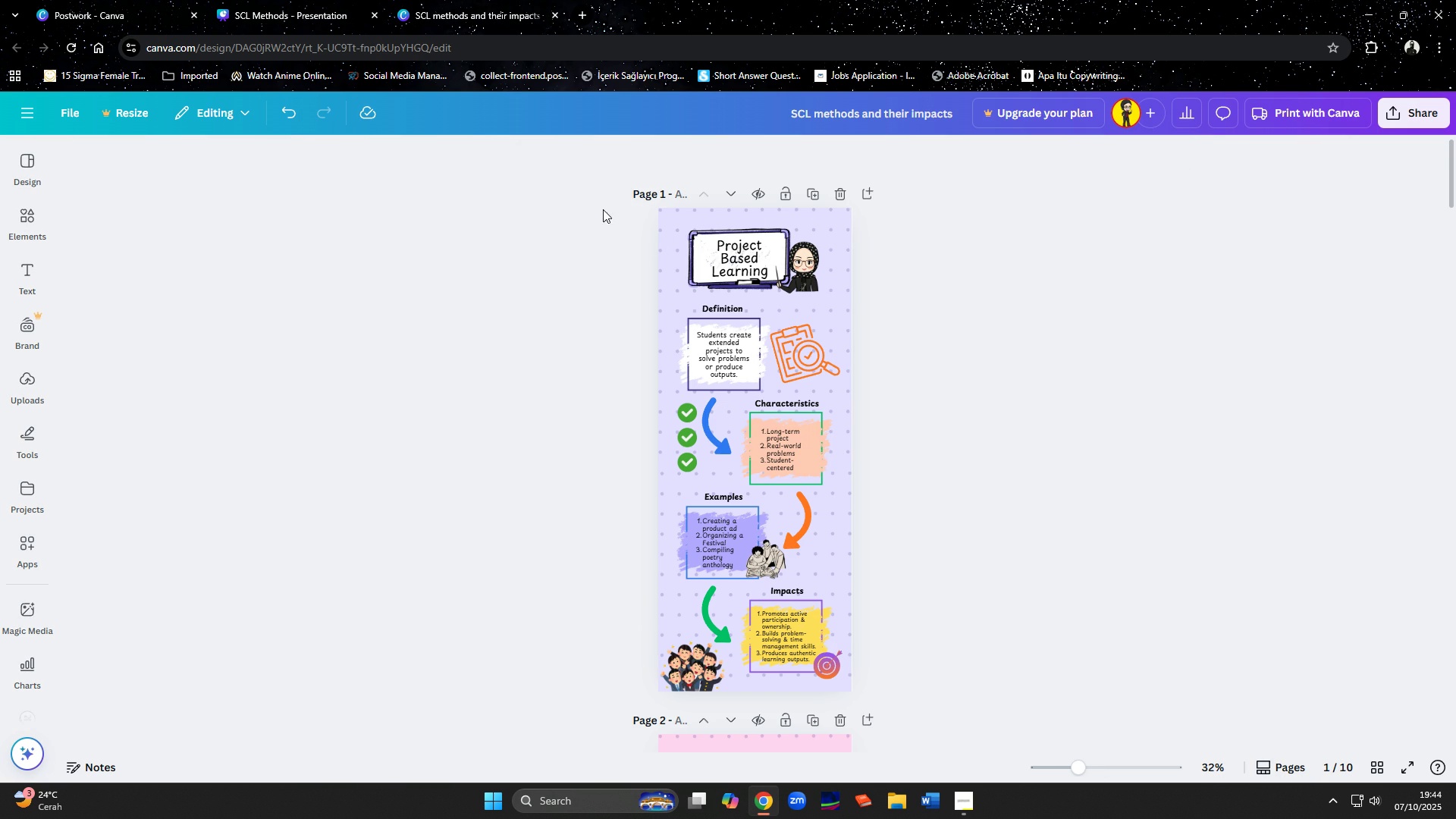 
left_click([312, 21])
 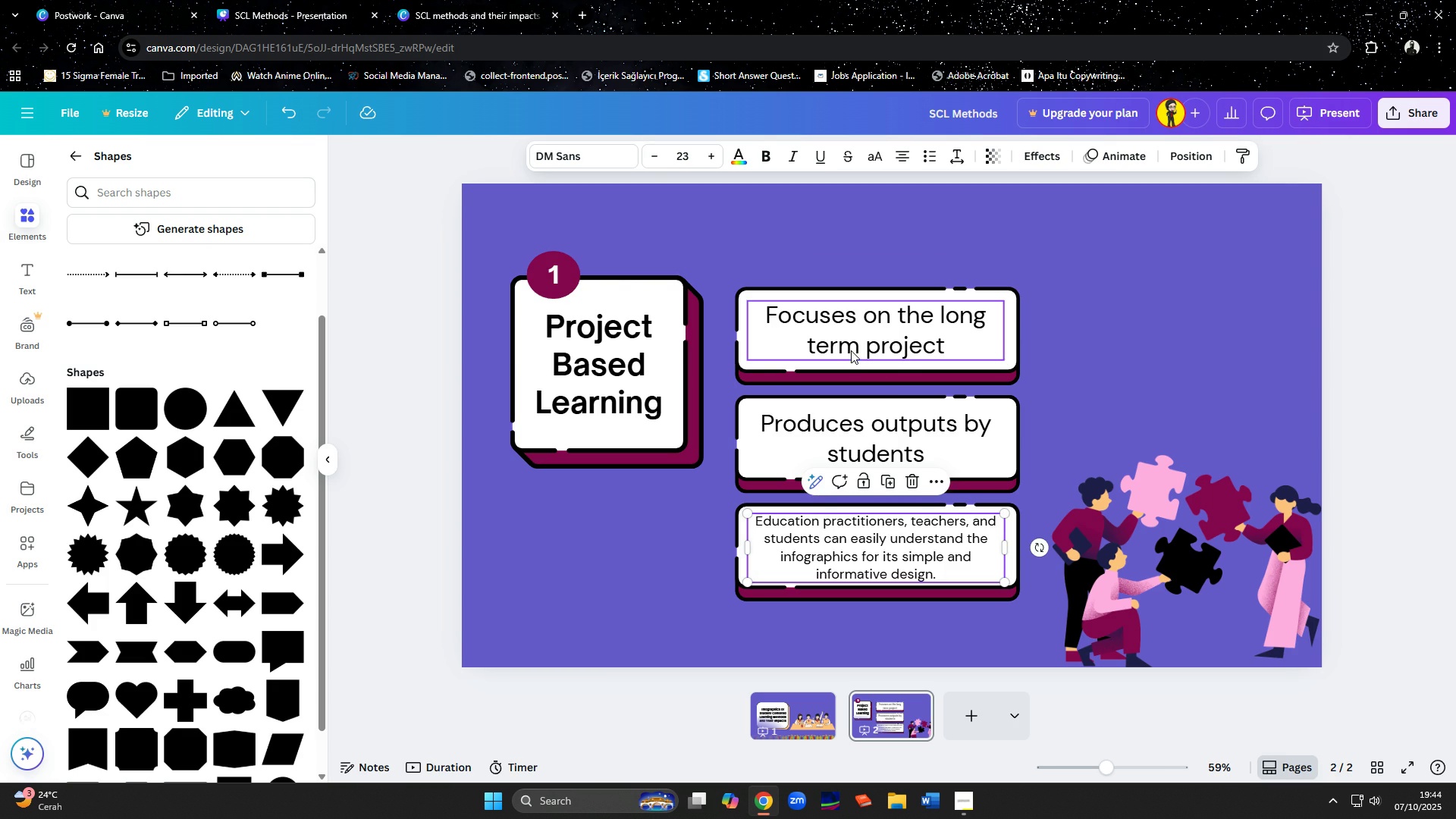 
left_click([851, 350])
 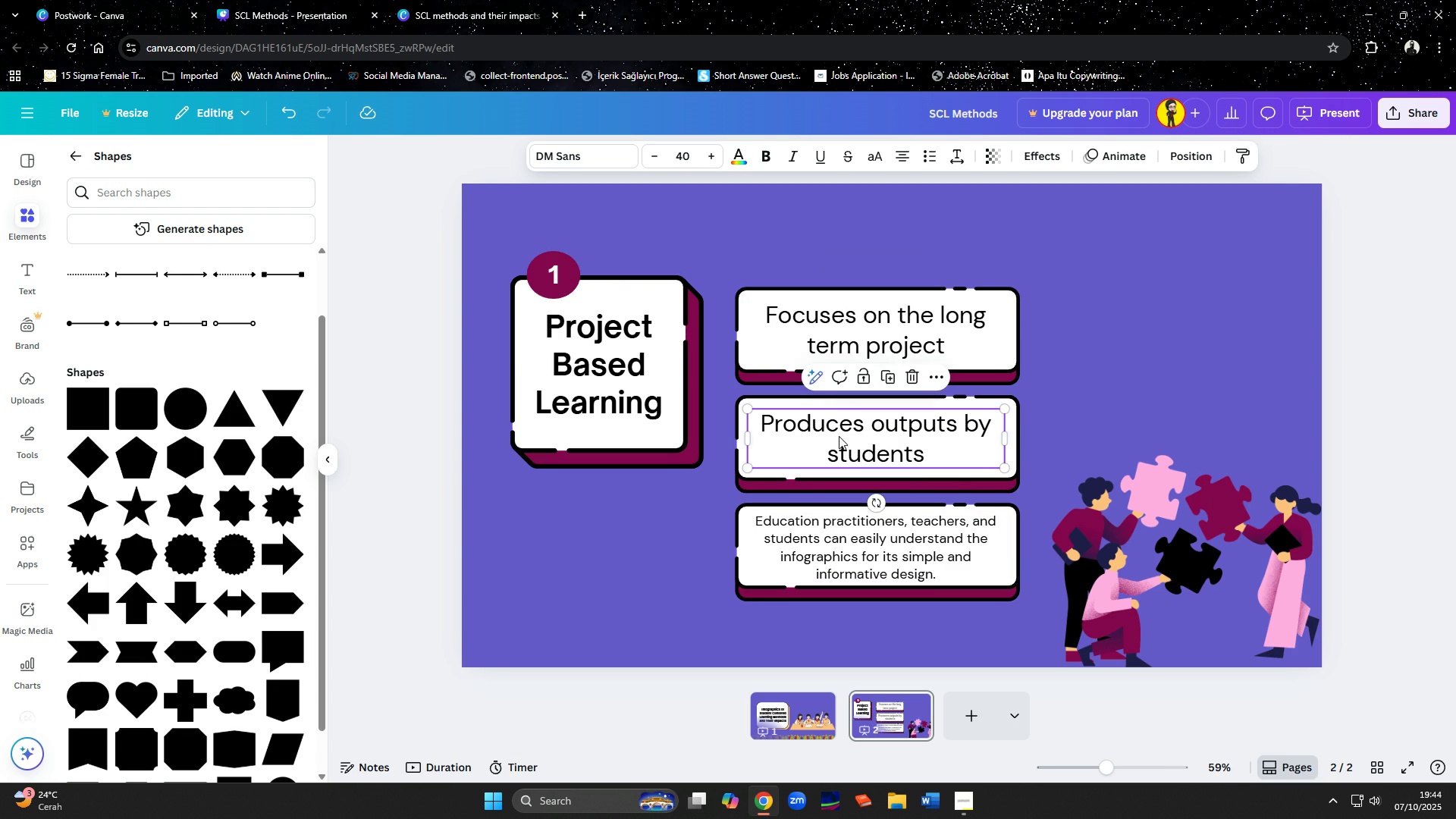 
double_click([839, 436])